 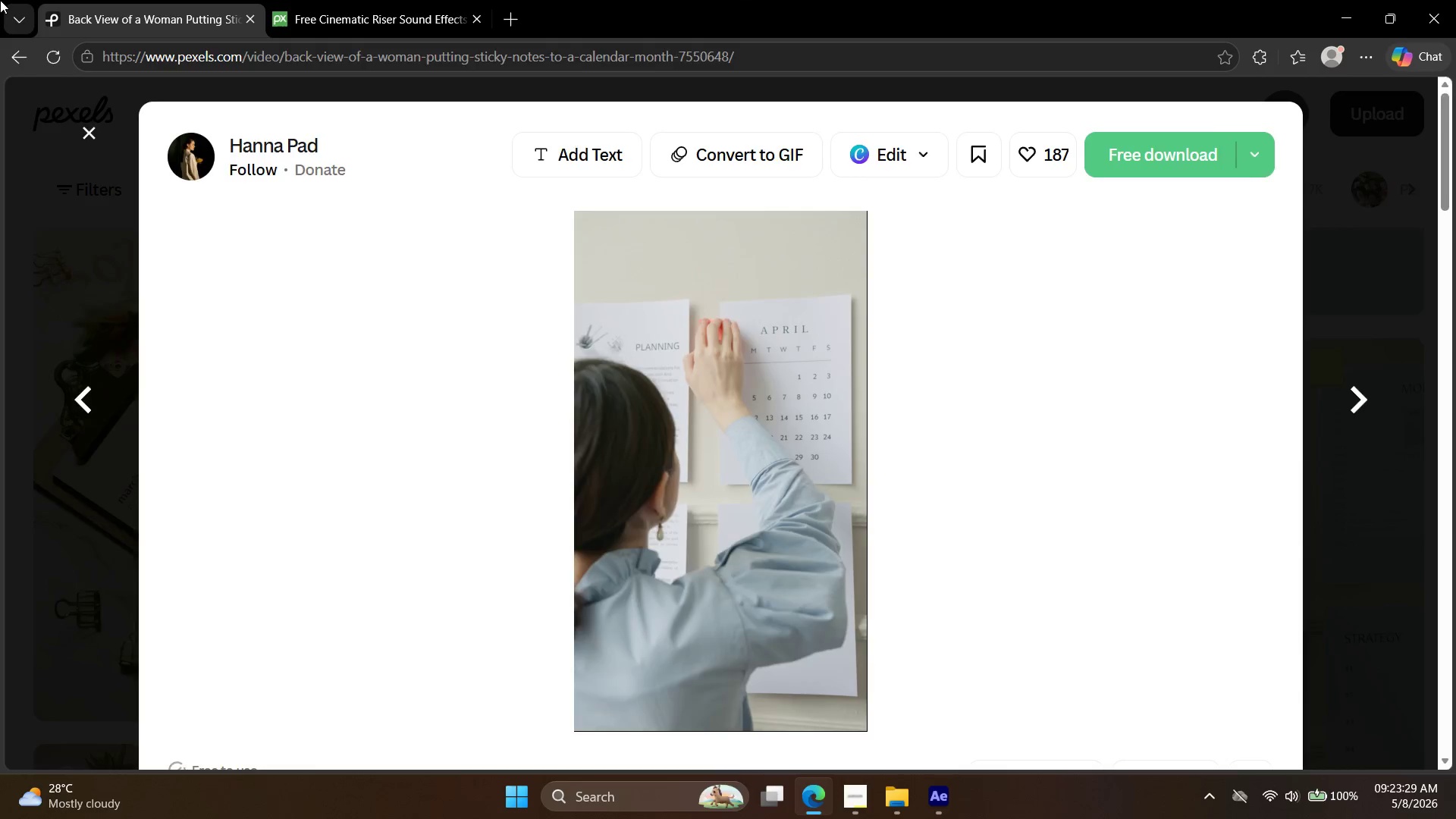 
left_click([244, 20])
 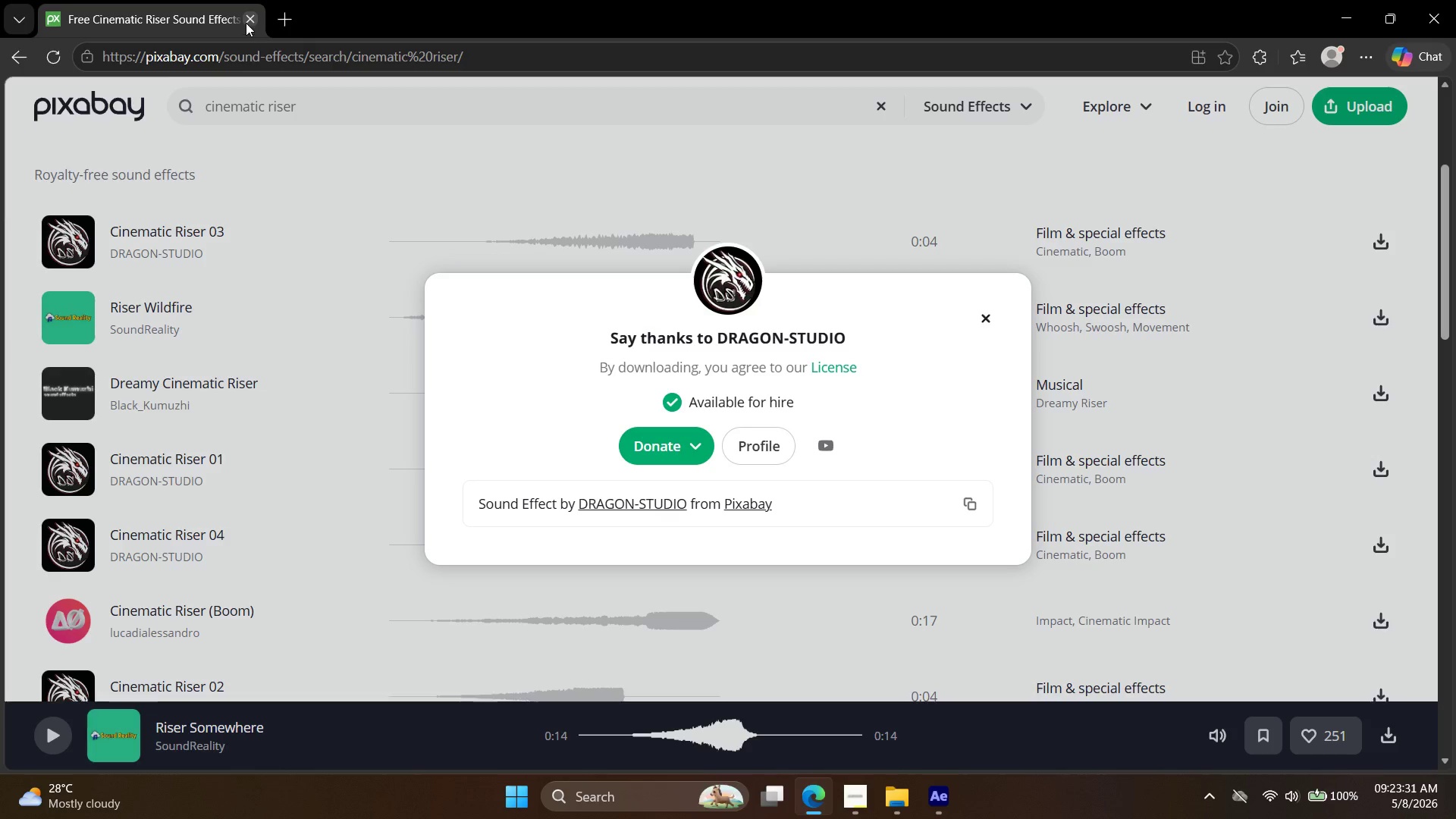 
left_click([246, 19])
 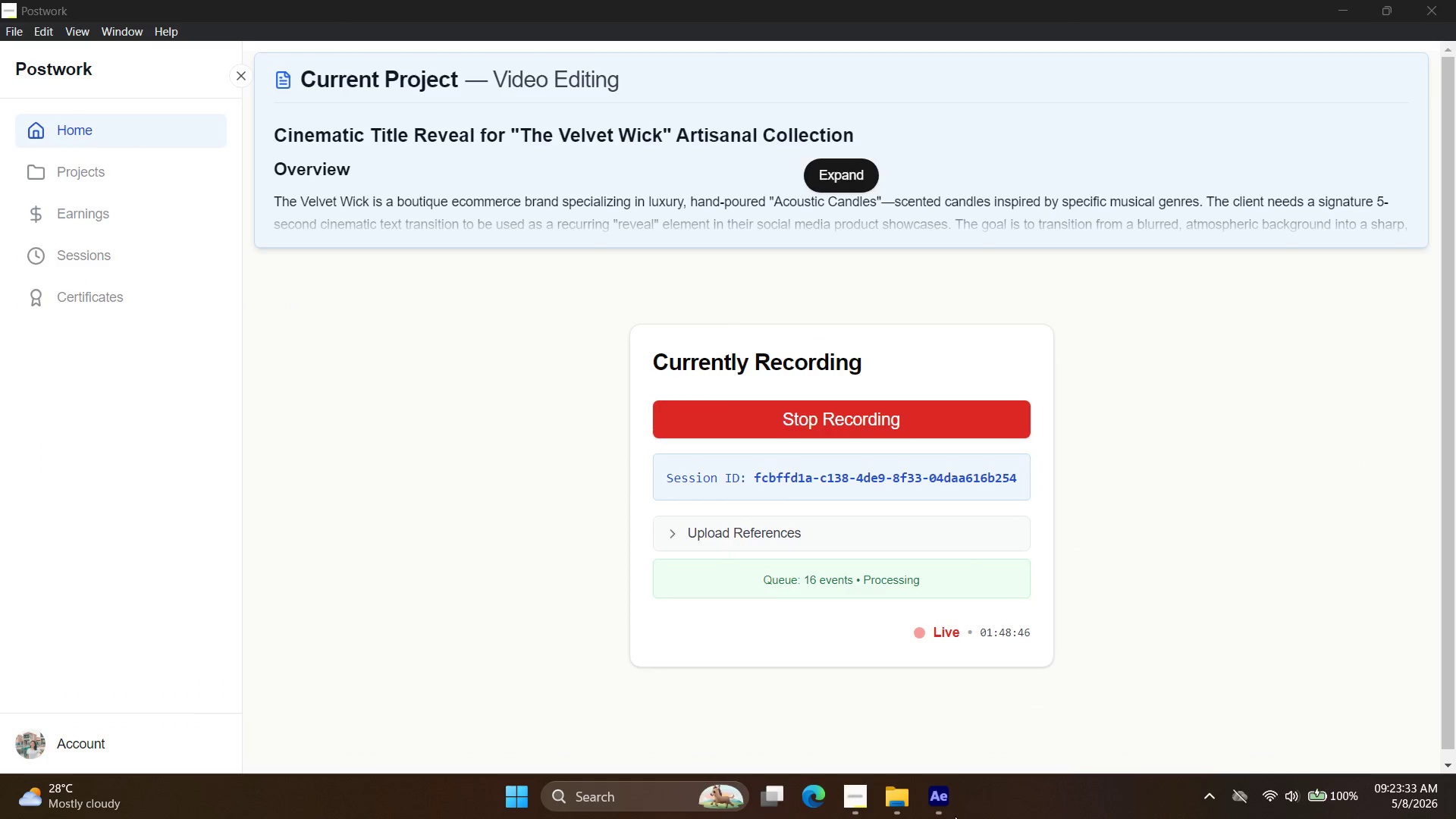 
left_click([811, 802])
 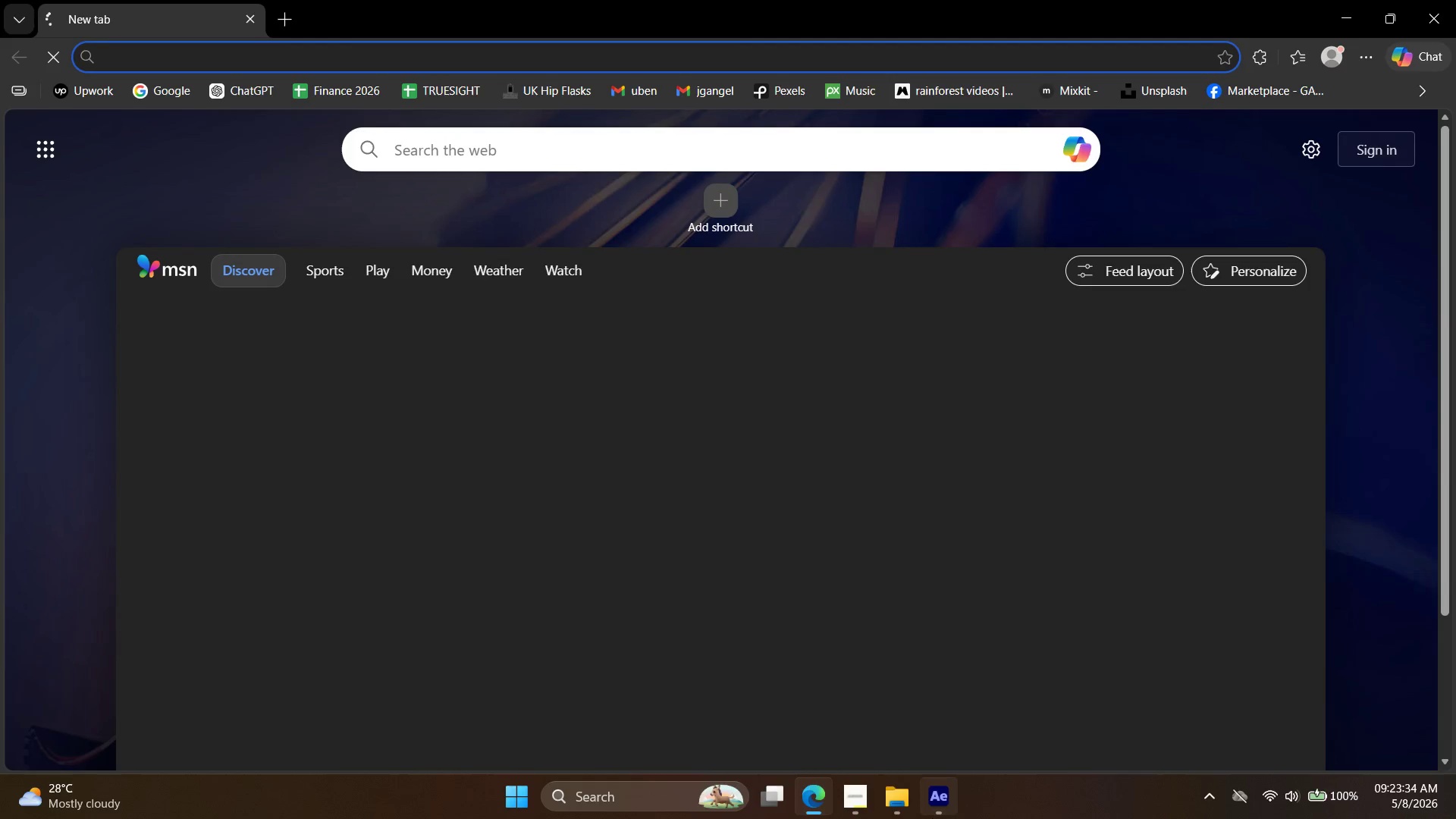 
left_click([890, 799])
 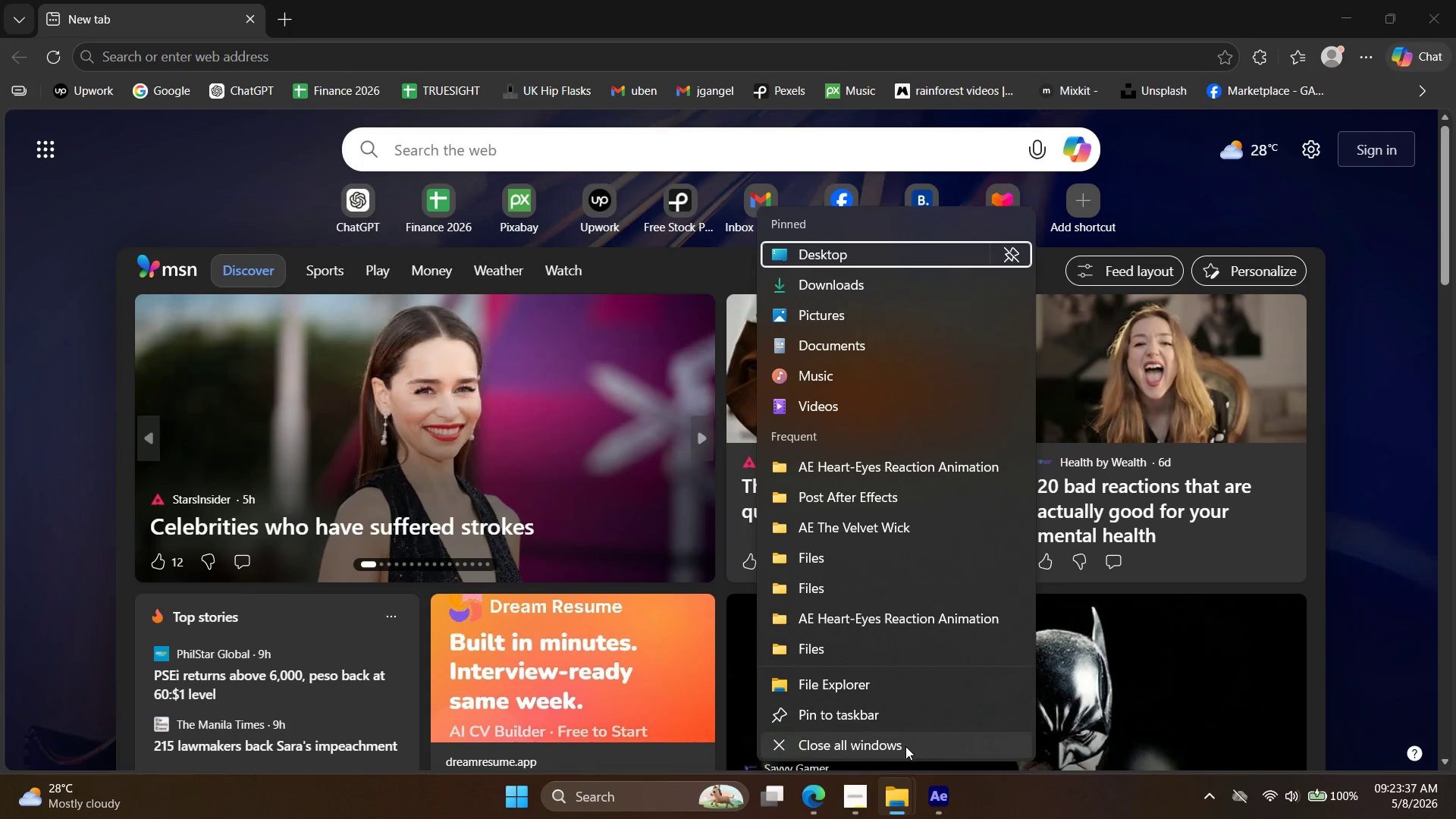 
double_click([1455, 818])
 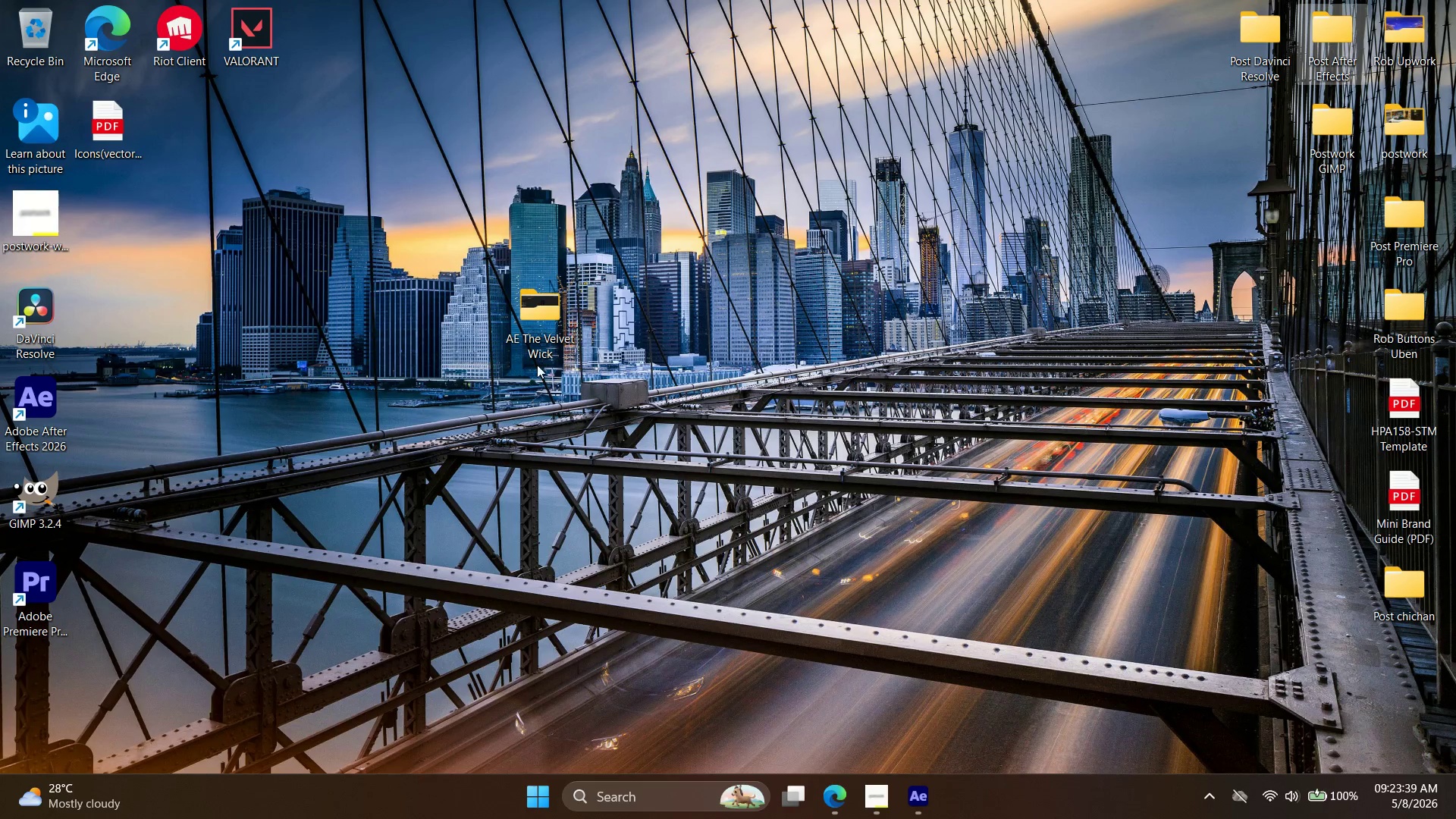 
double_click([540, 335])
 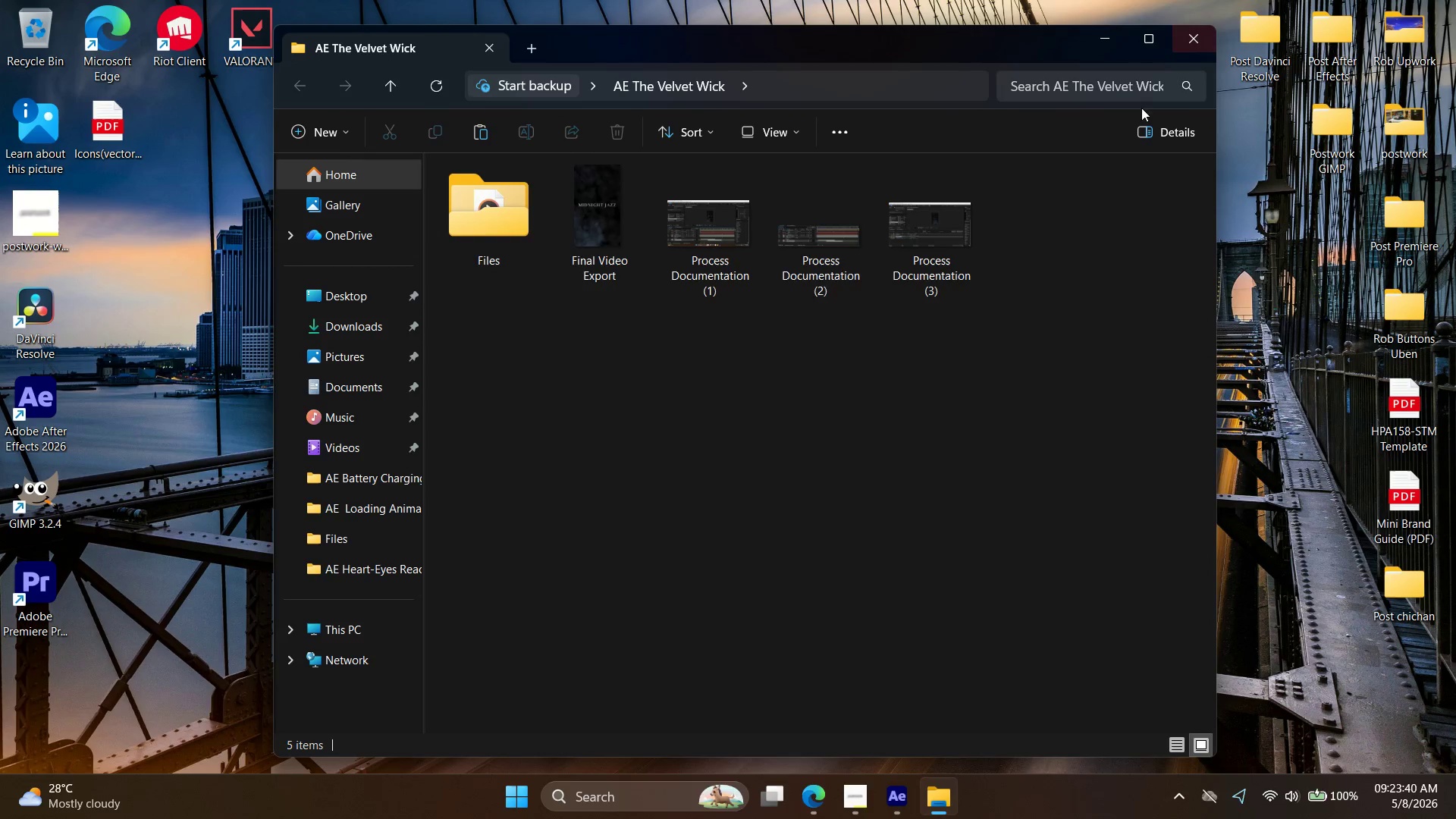 
double_click([755, 209])
 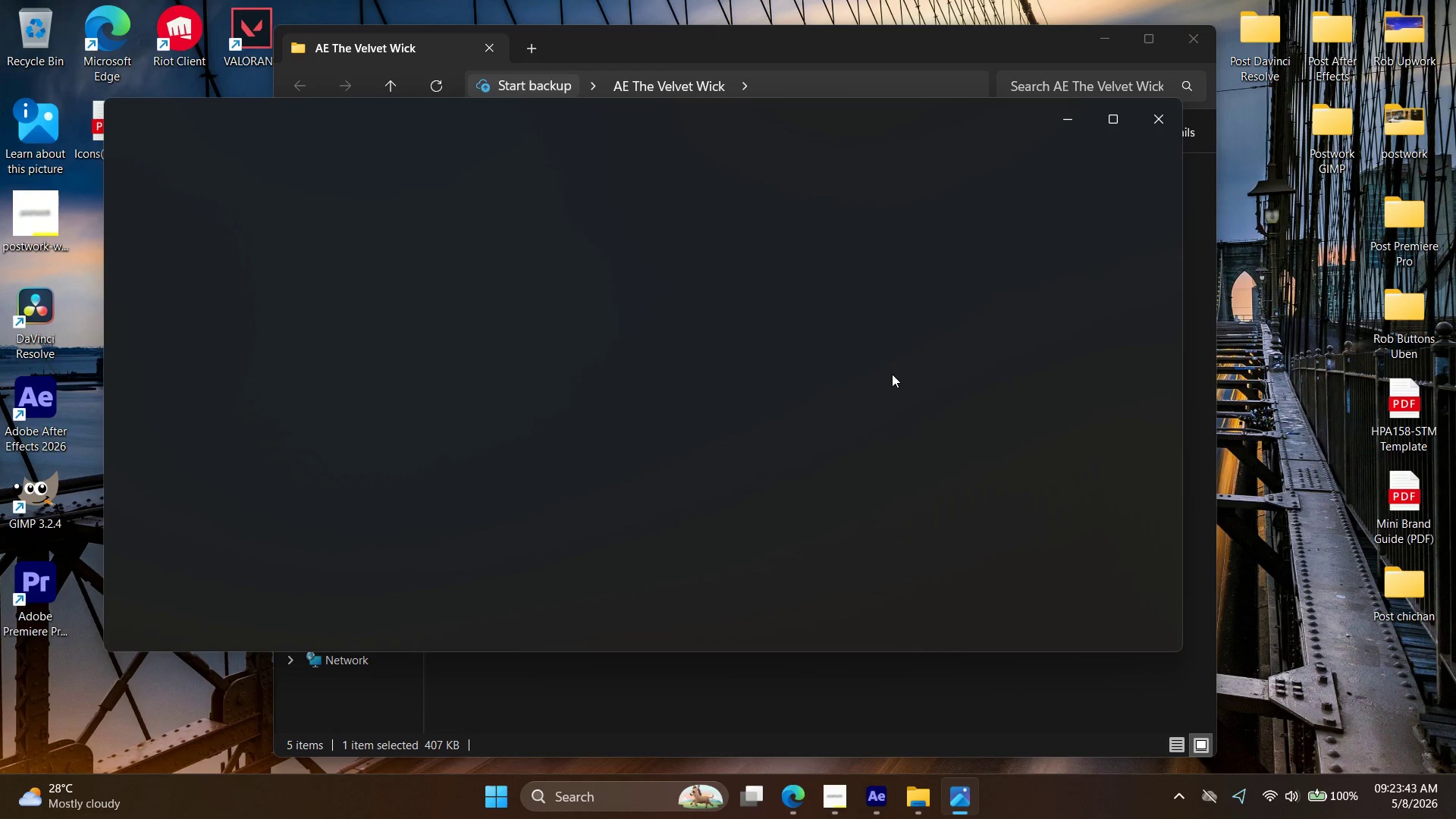 
key(ArrowRight)
 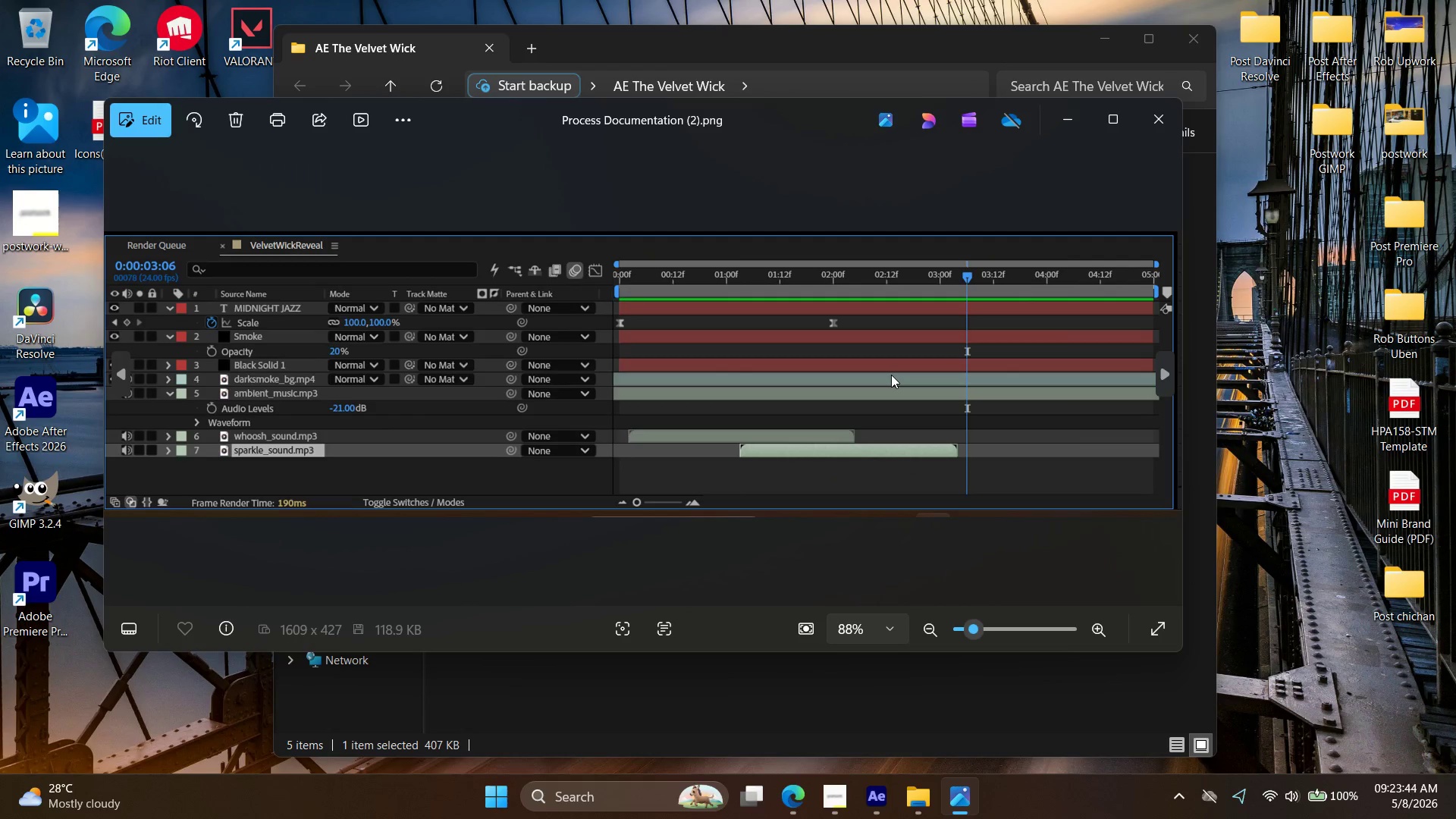 
key(ArrowRight)
 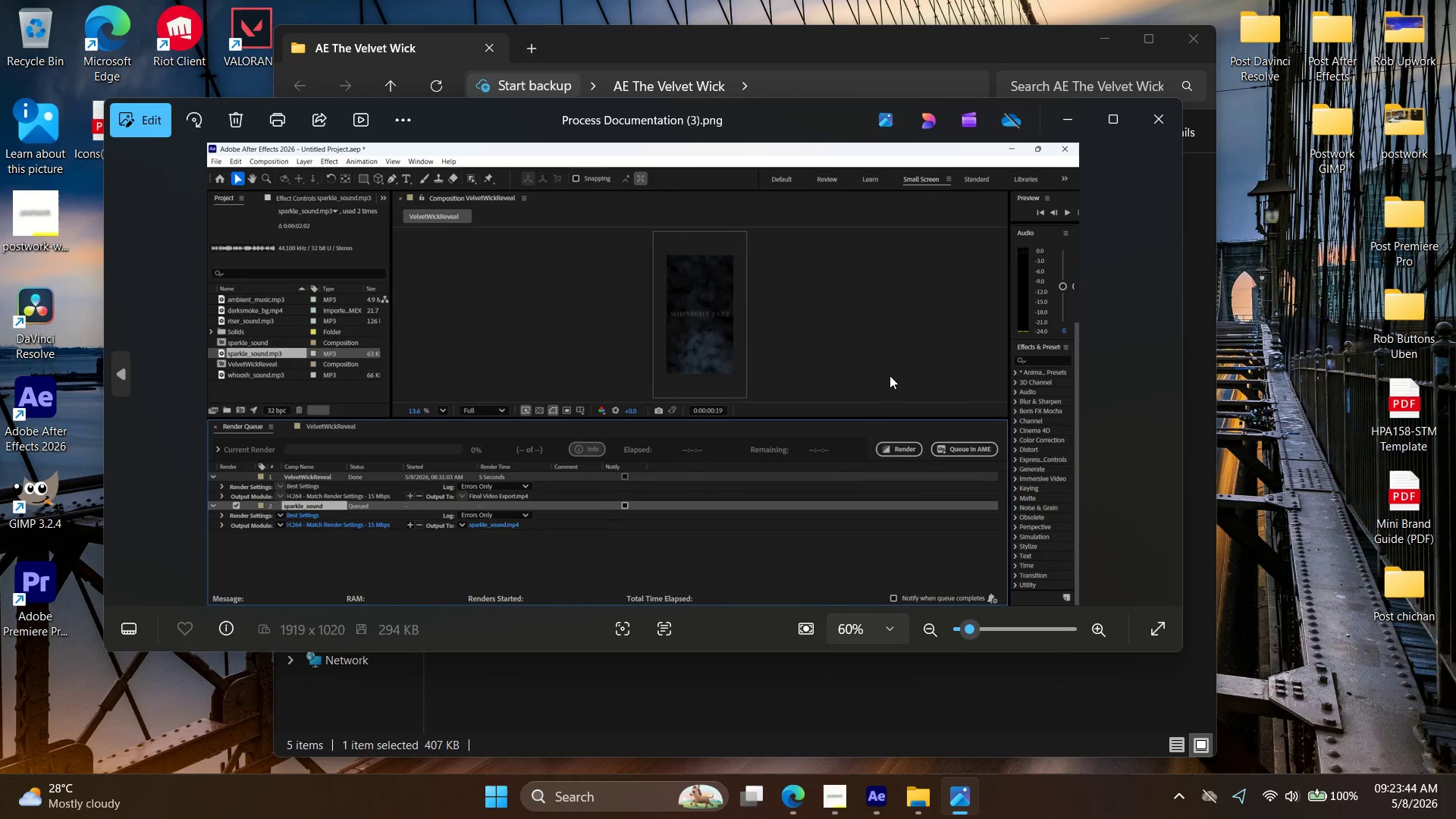 
key(ArrowRight)
 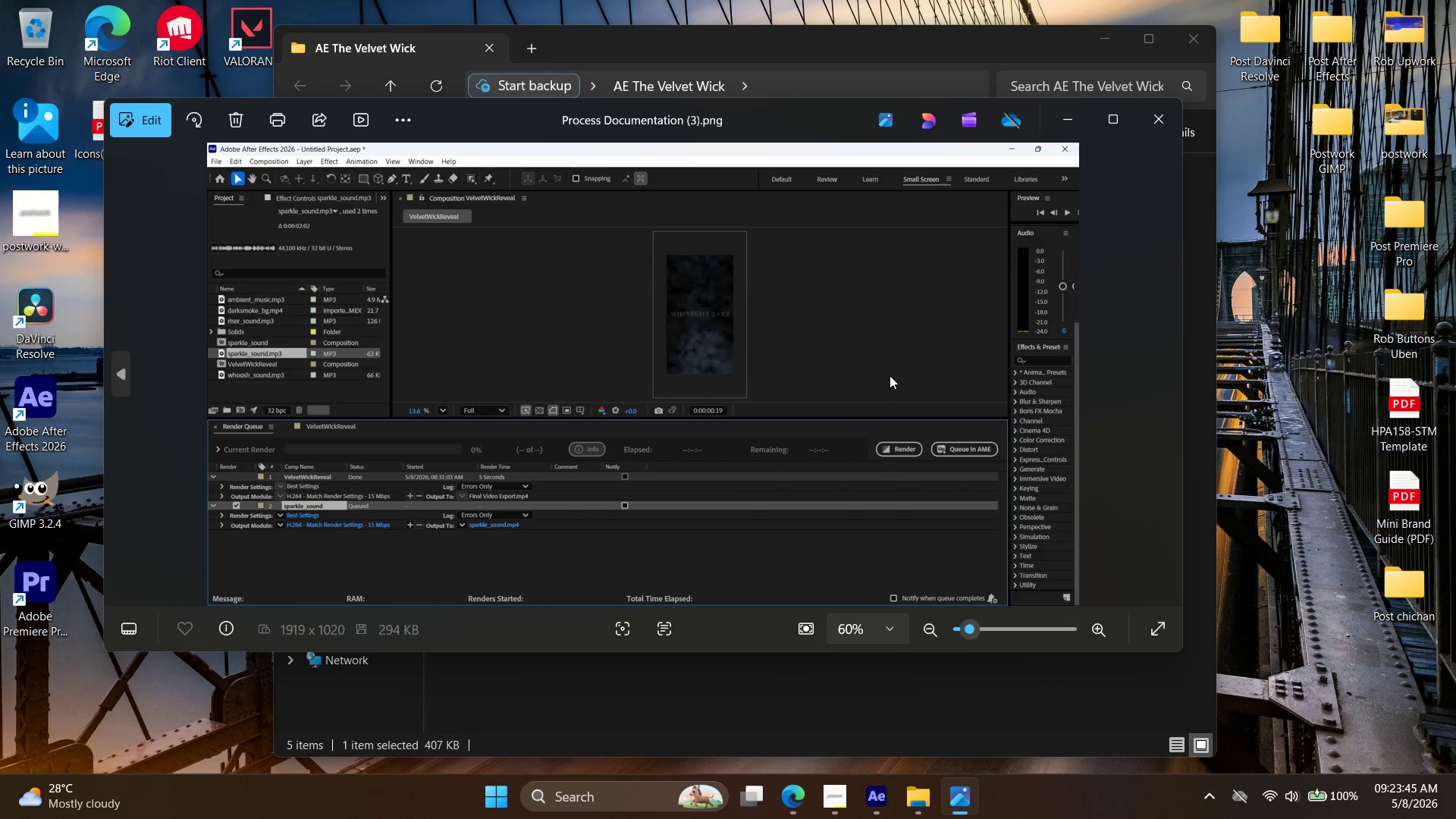 
key(ArrowLeft)
 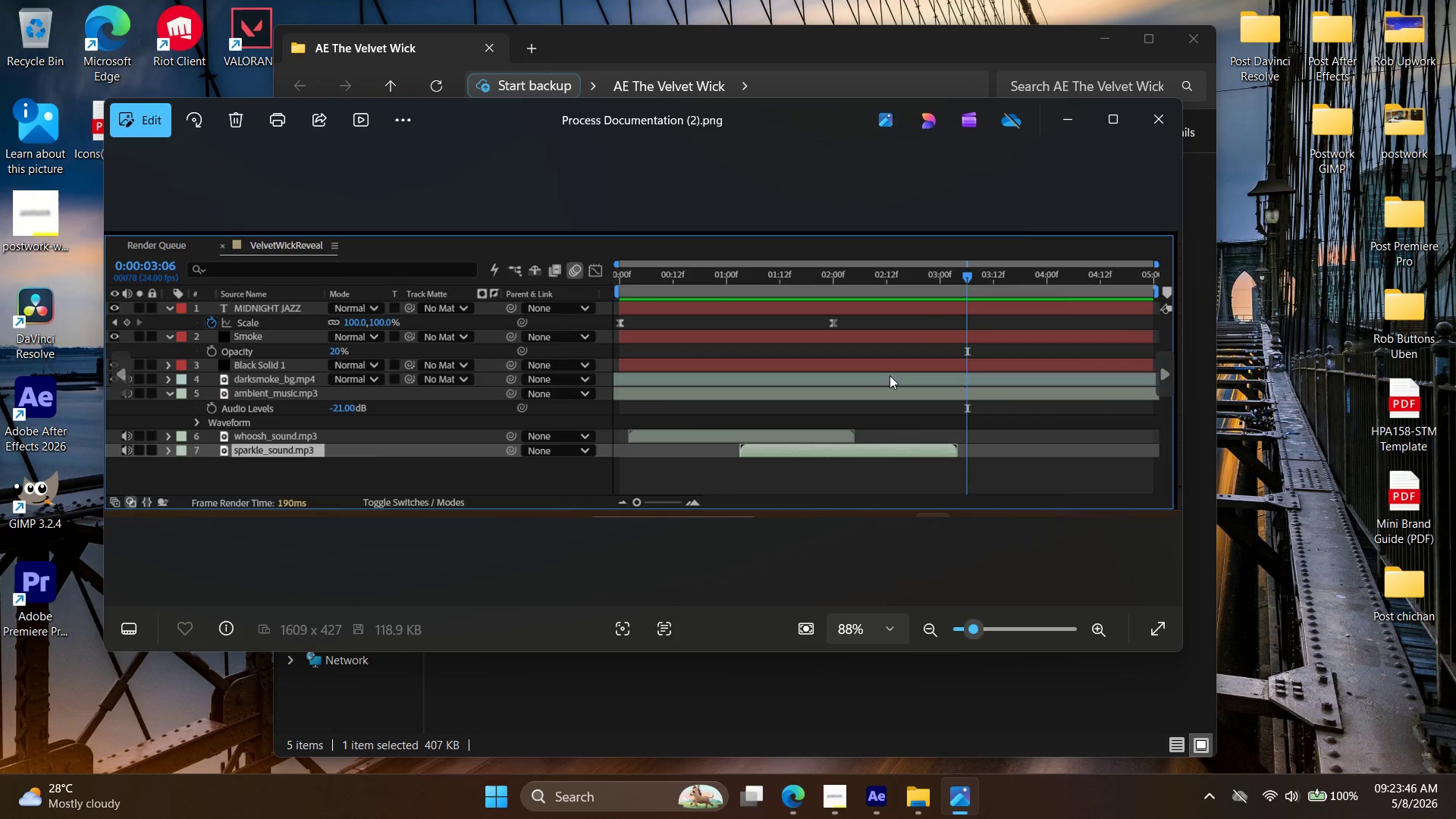 
key(ArrowLeft)
 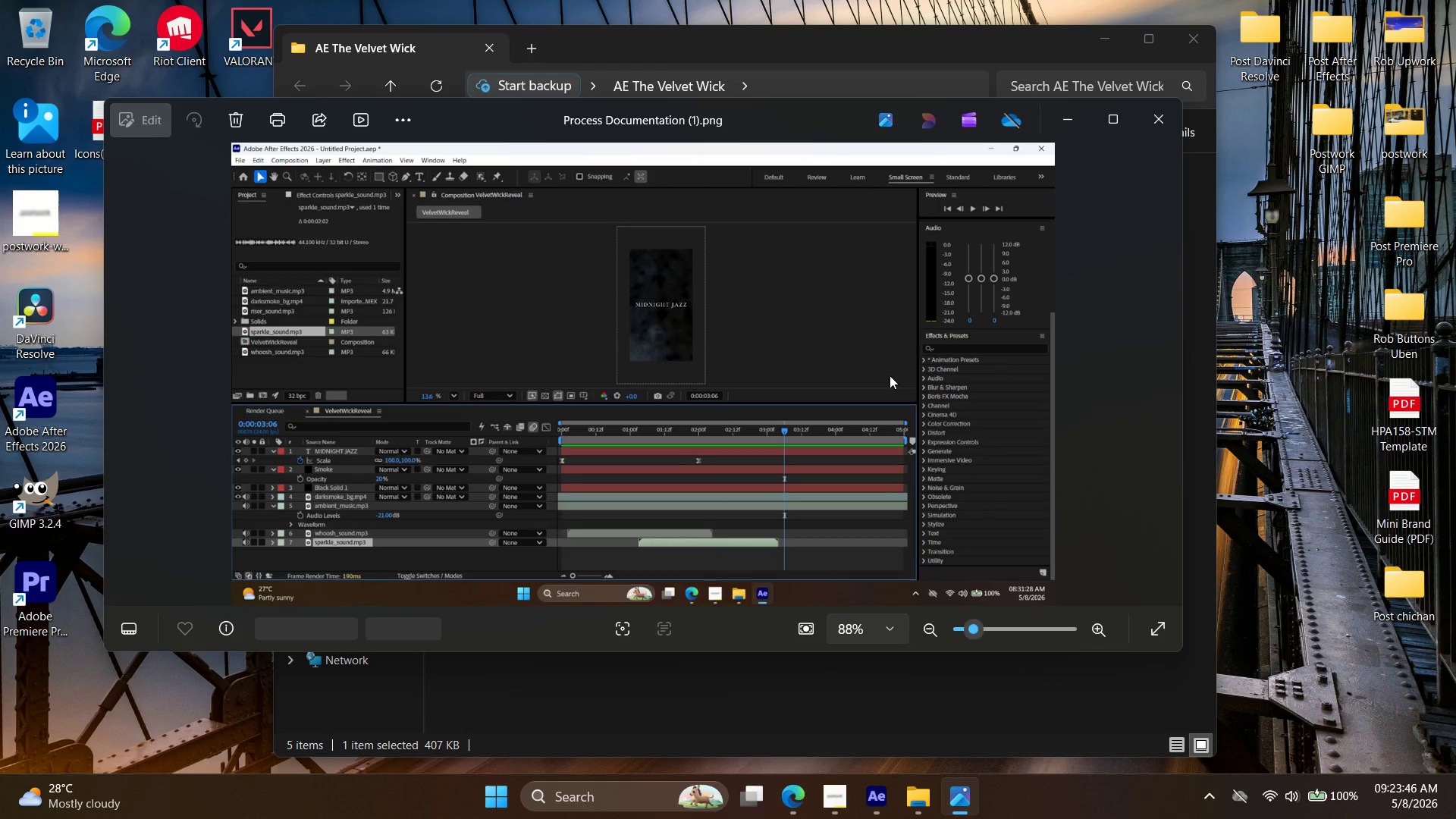 
key(ArrowLeft)
 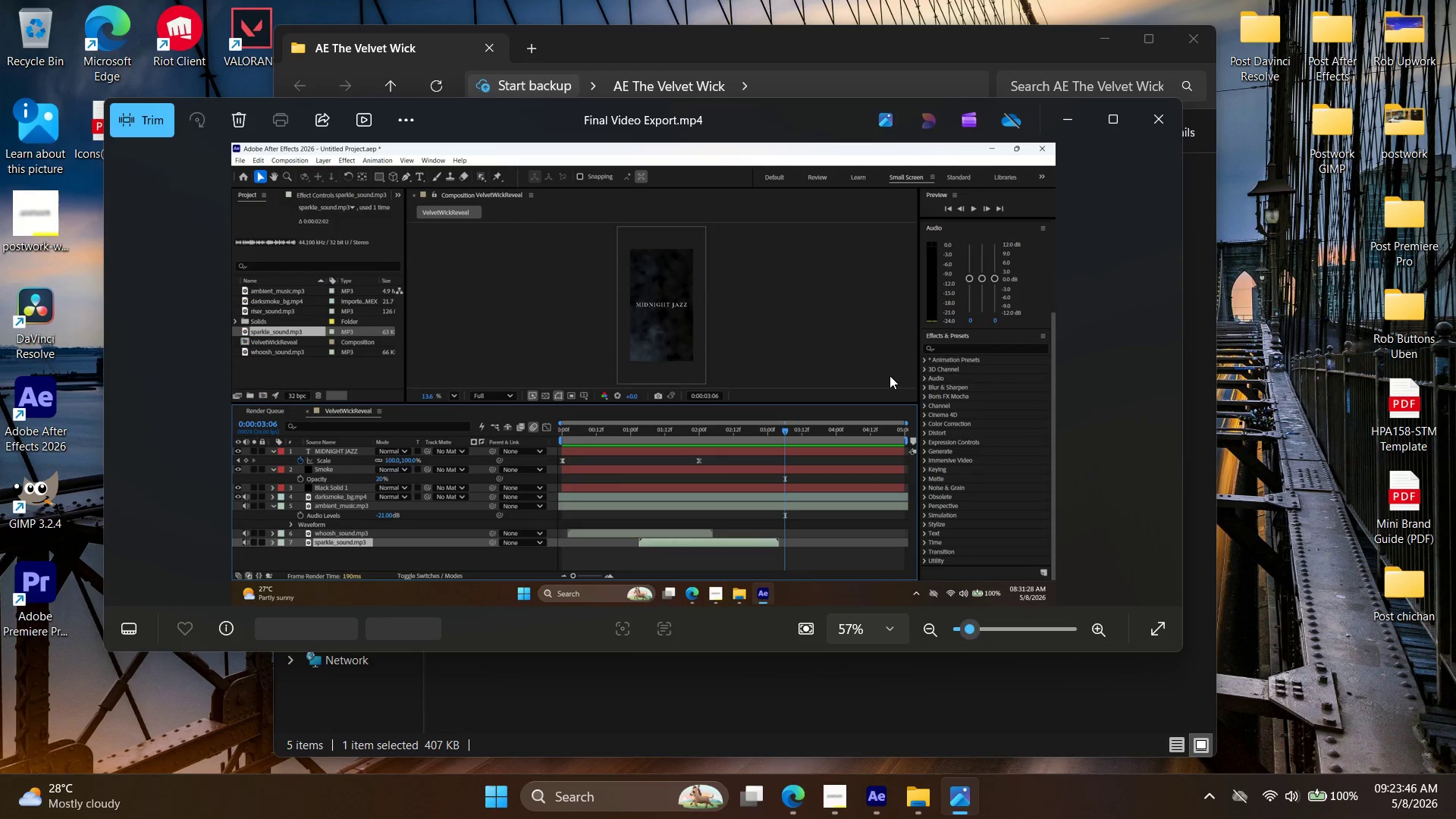 
key(ArrowDown)
 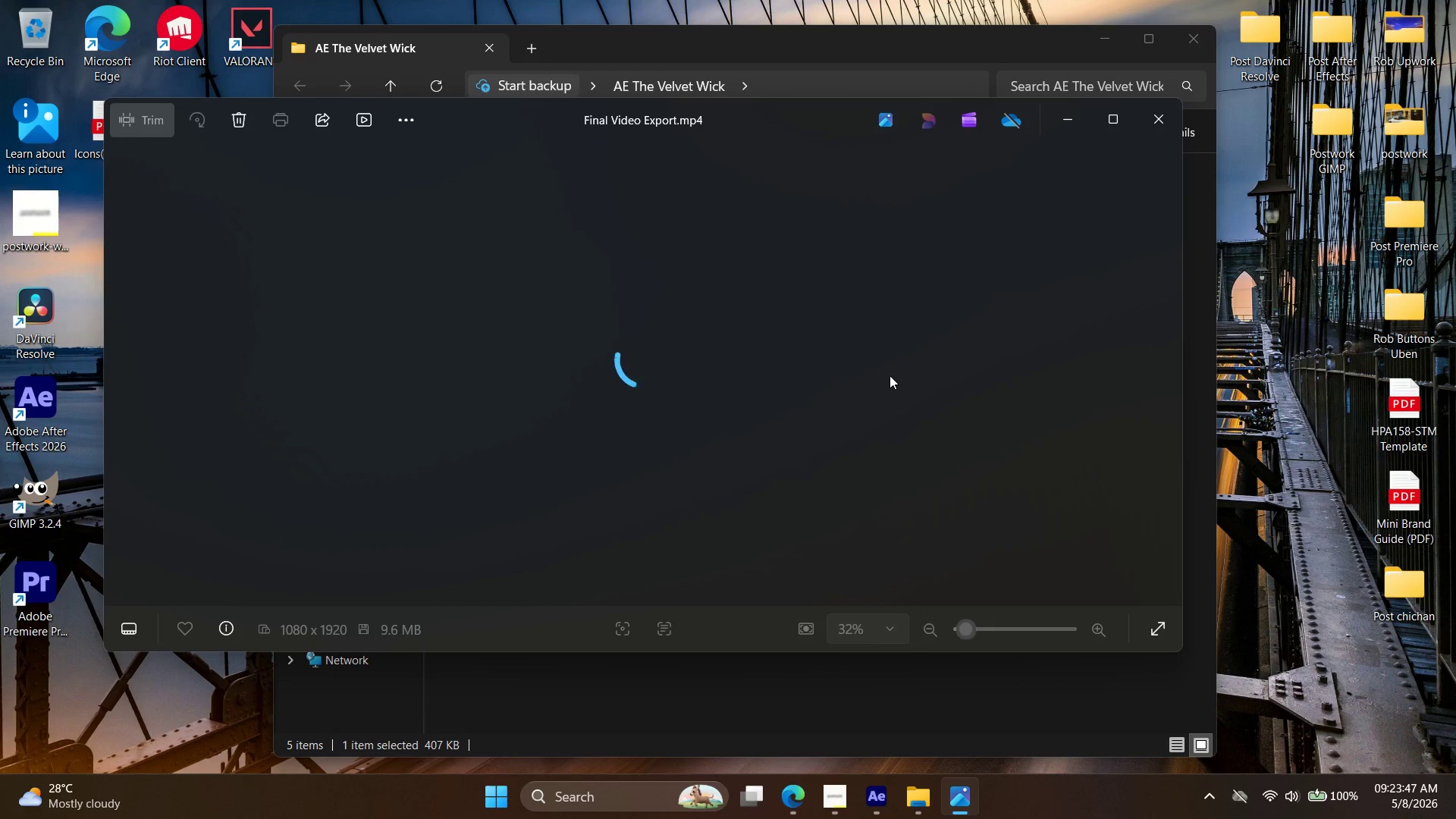 
key(ArrowRight)
 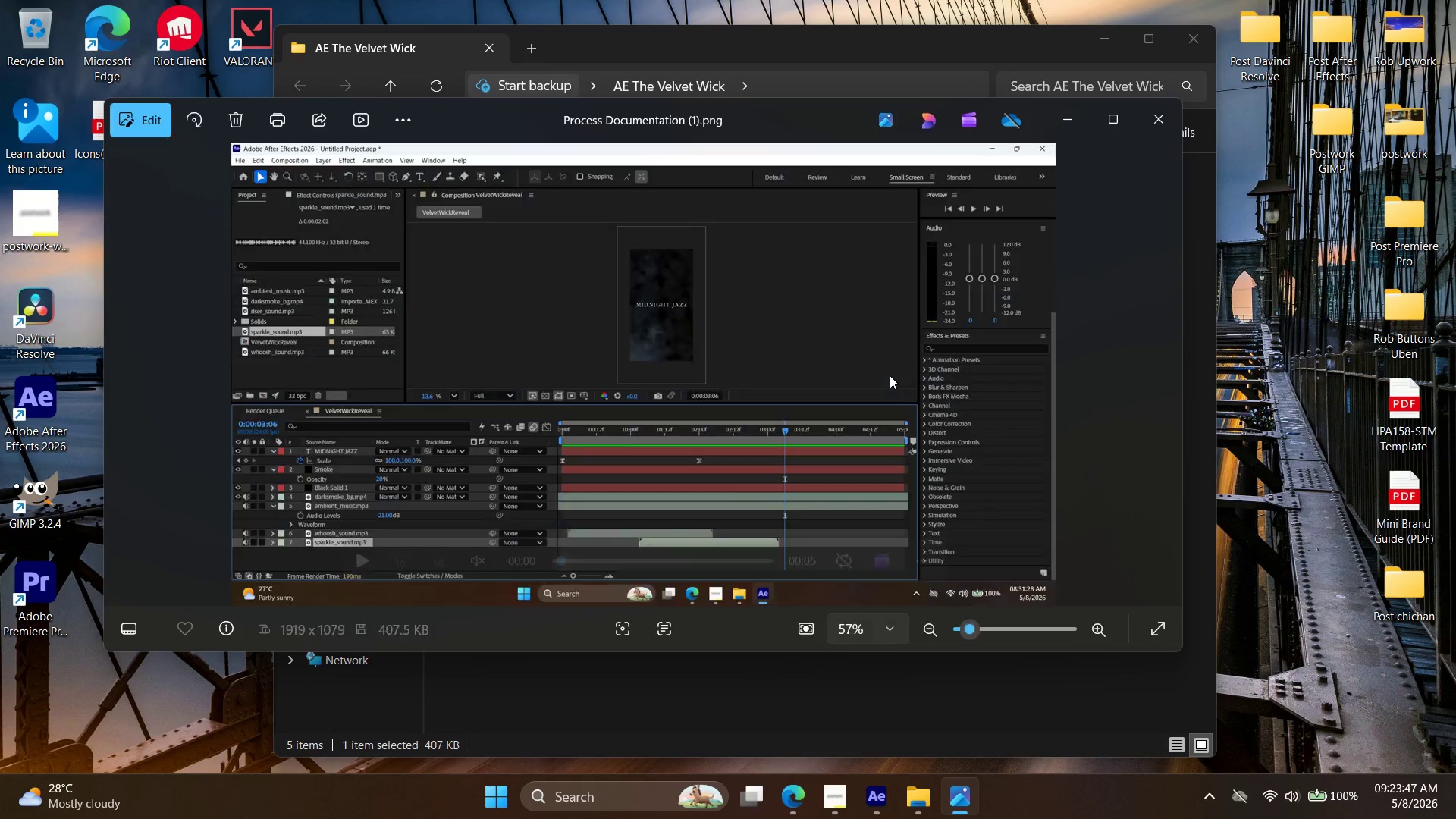 